 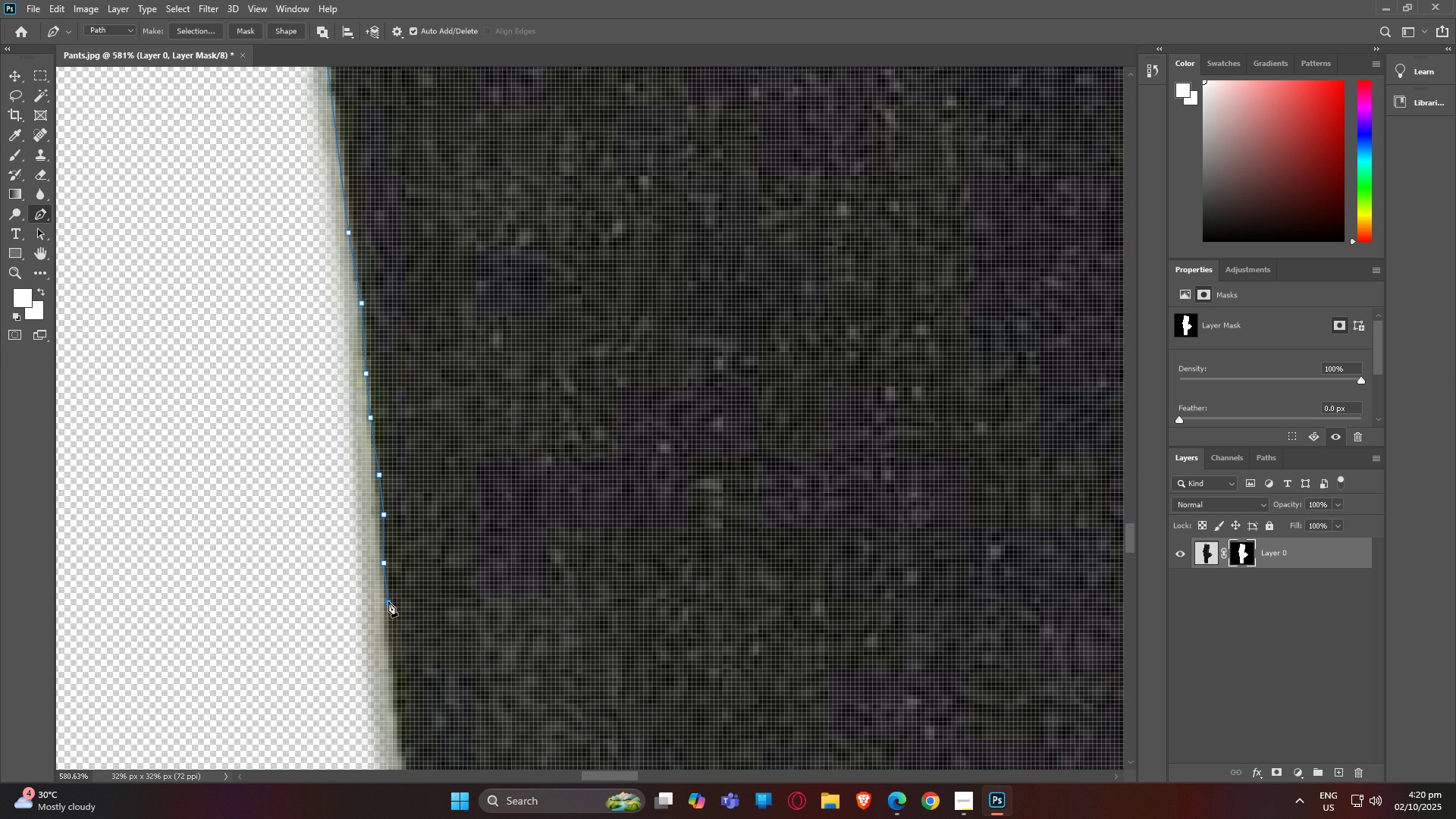 
left_click([388, 601])
 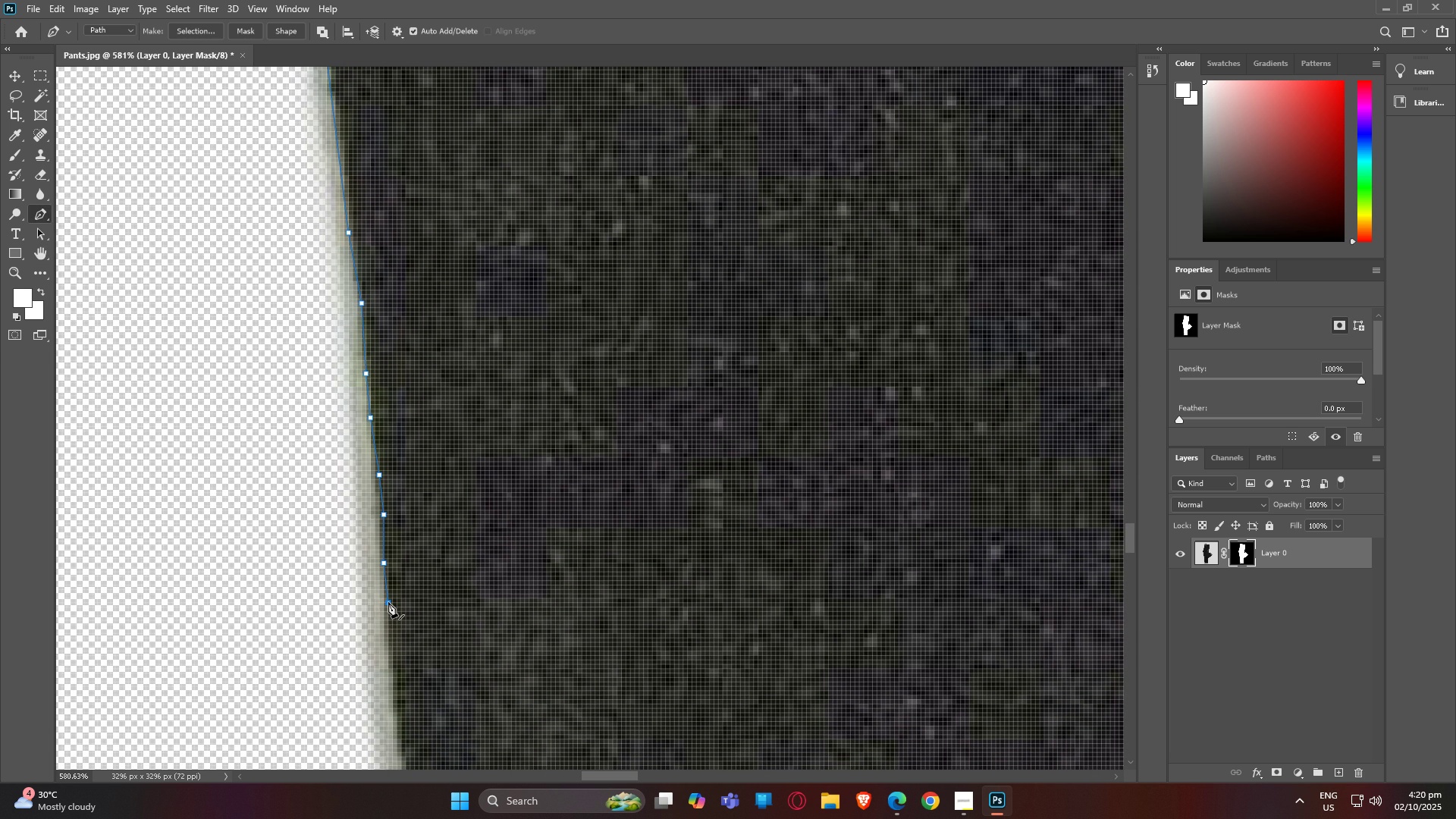 
type(hphp)
 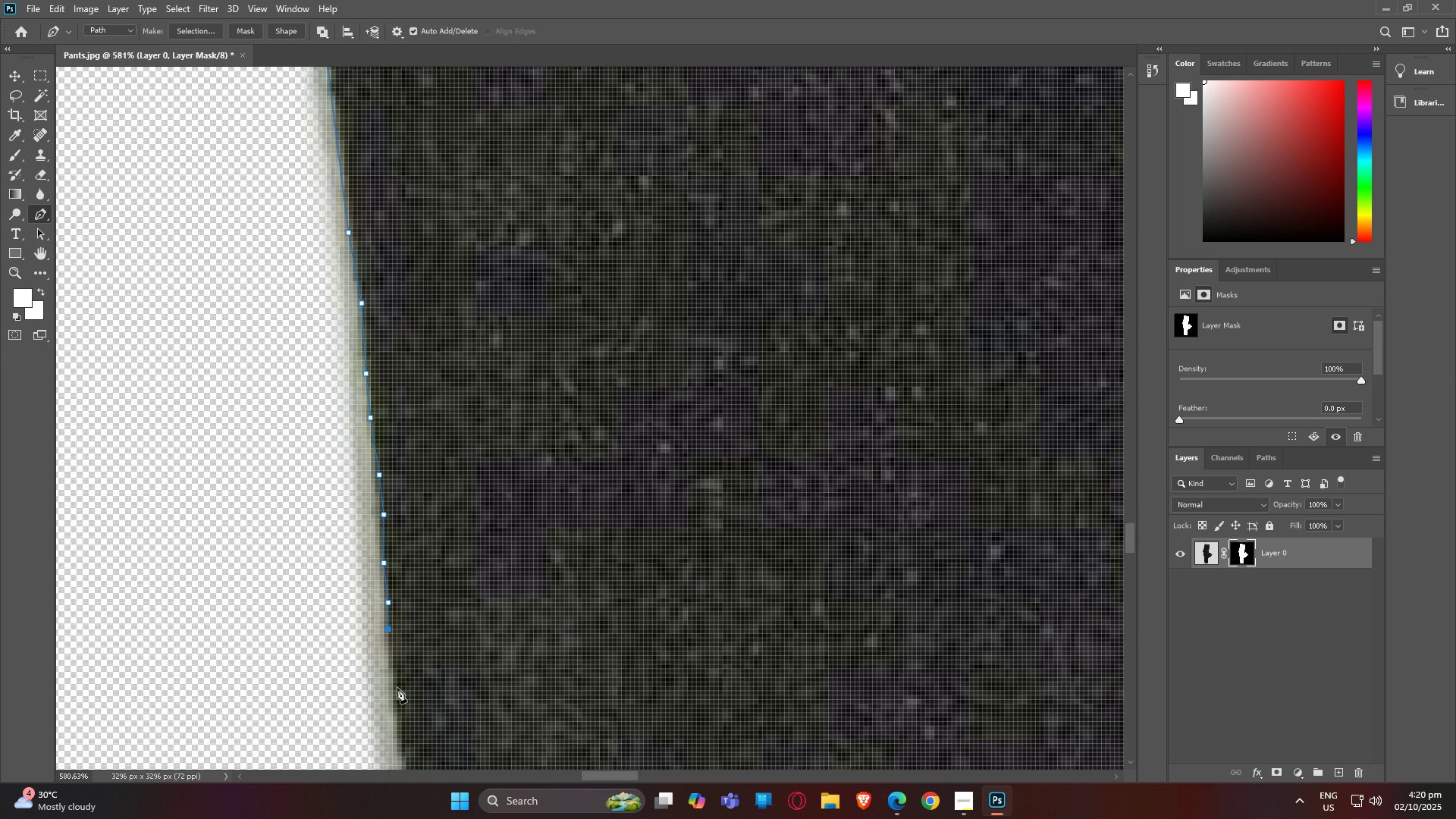 
left_click([397, 688])
 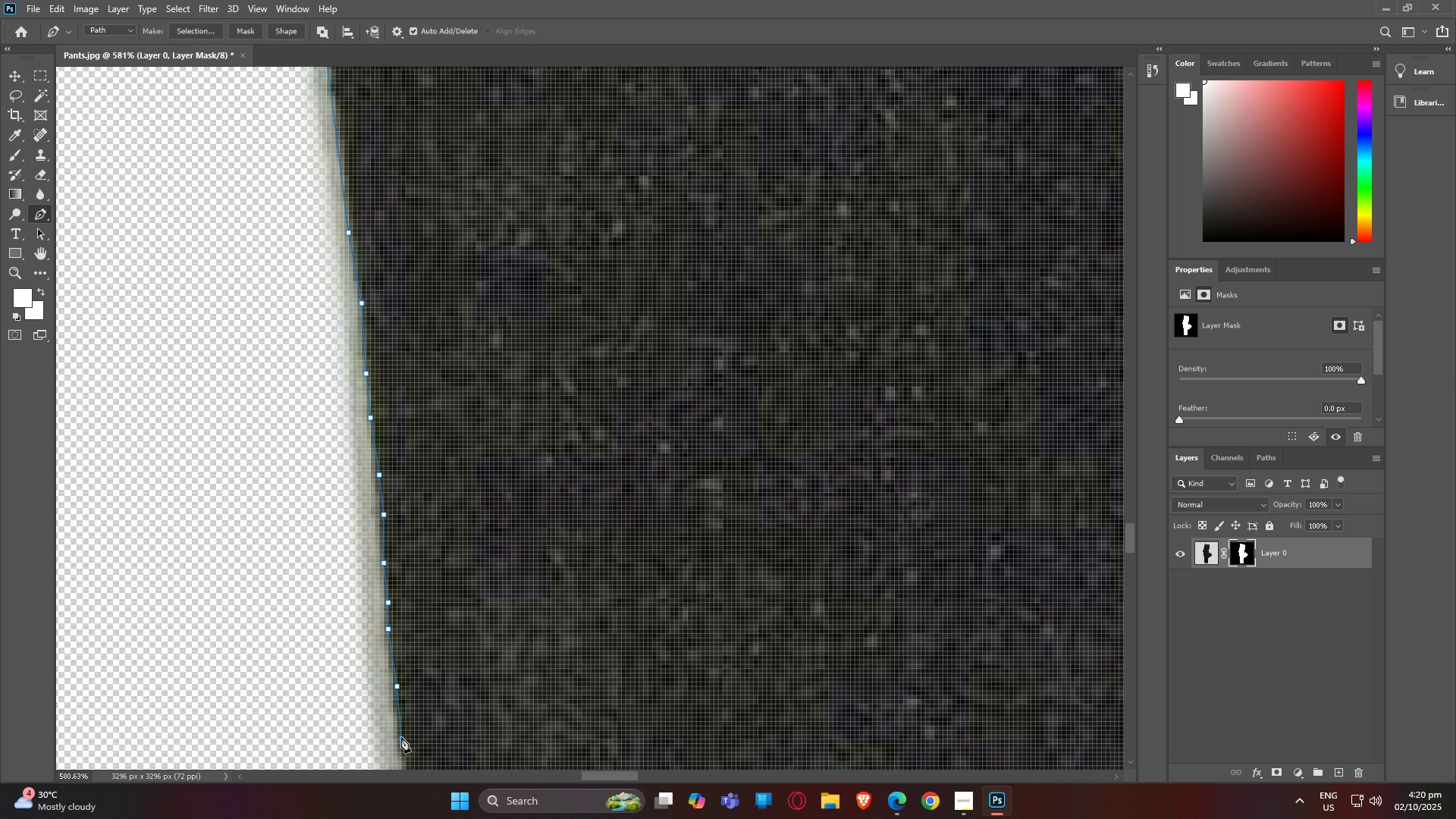 
left_click([401, 737])
 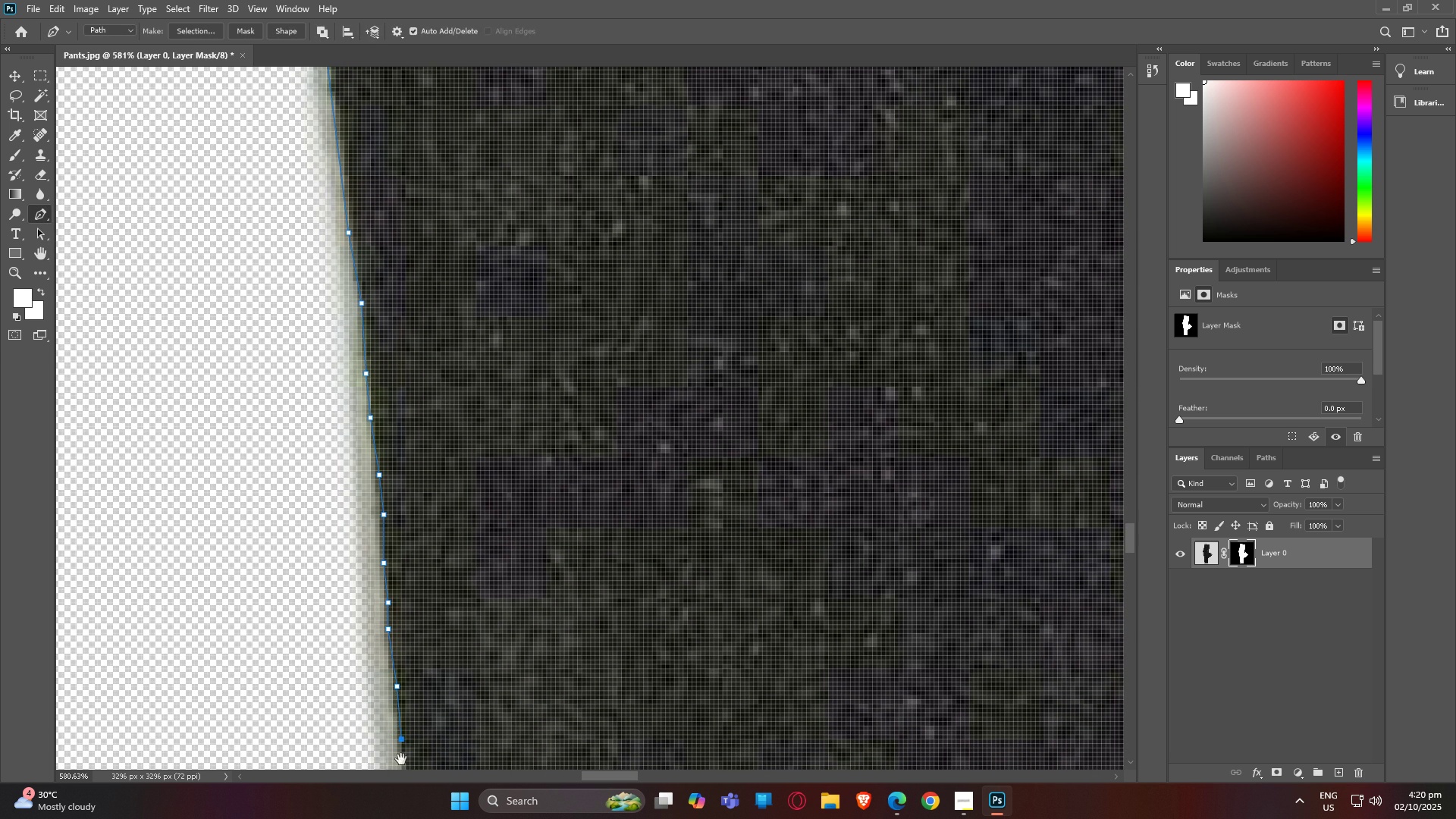 
type(hp)
 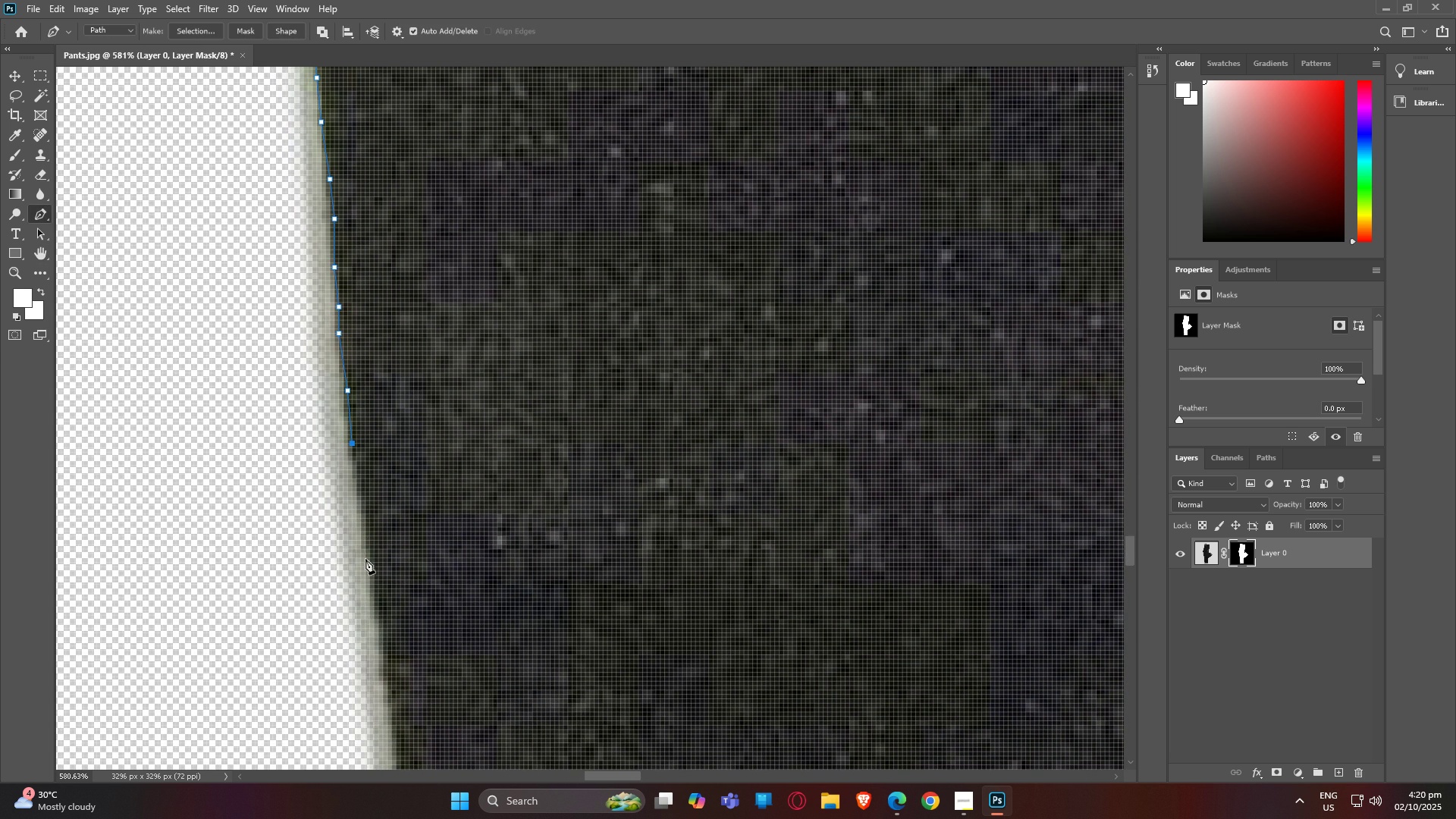 
left_click([366, 560])
 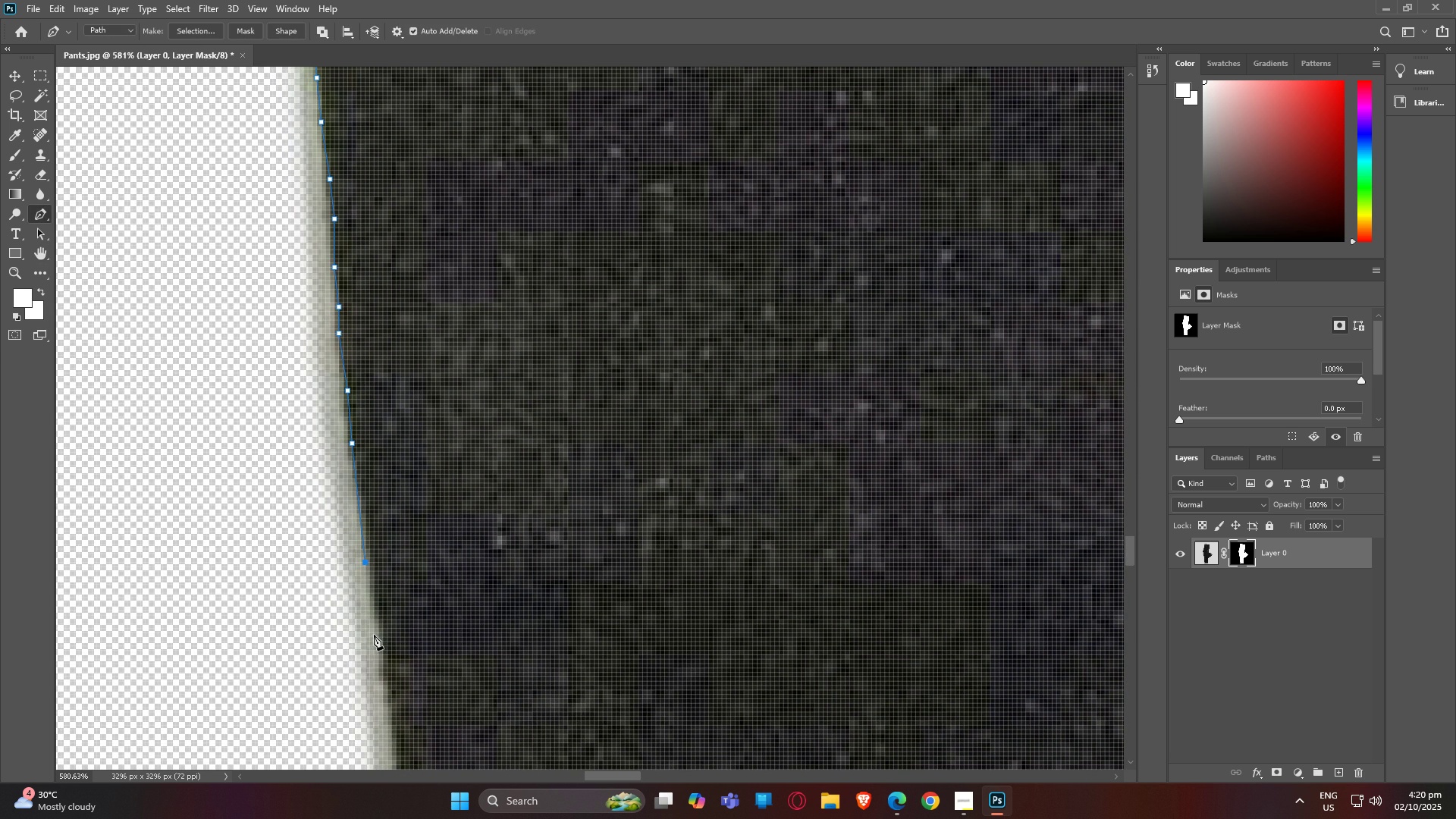 
left_click([375, 636])
 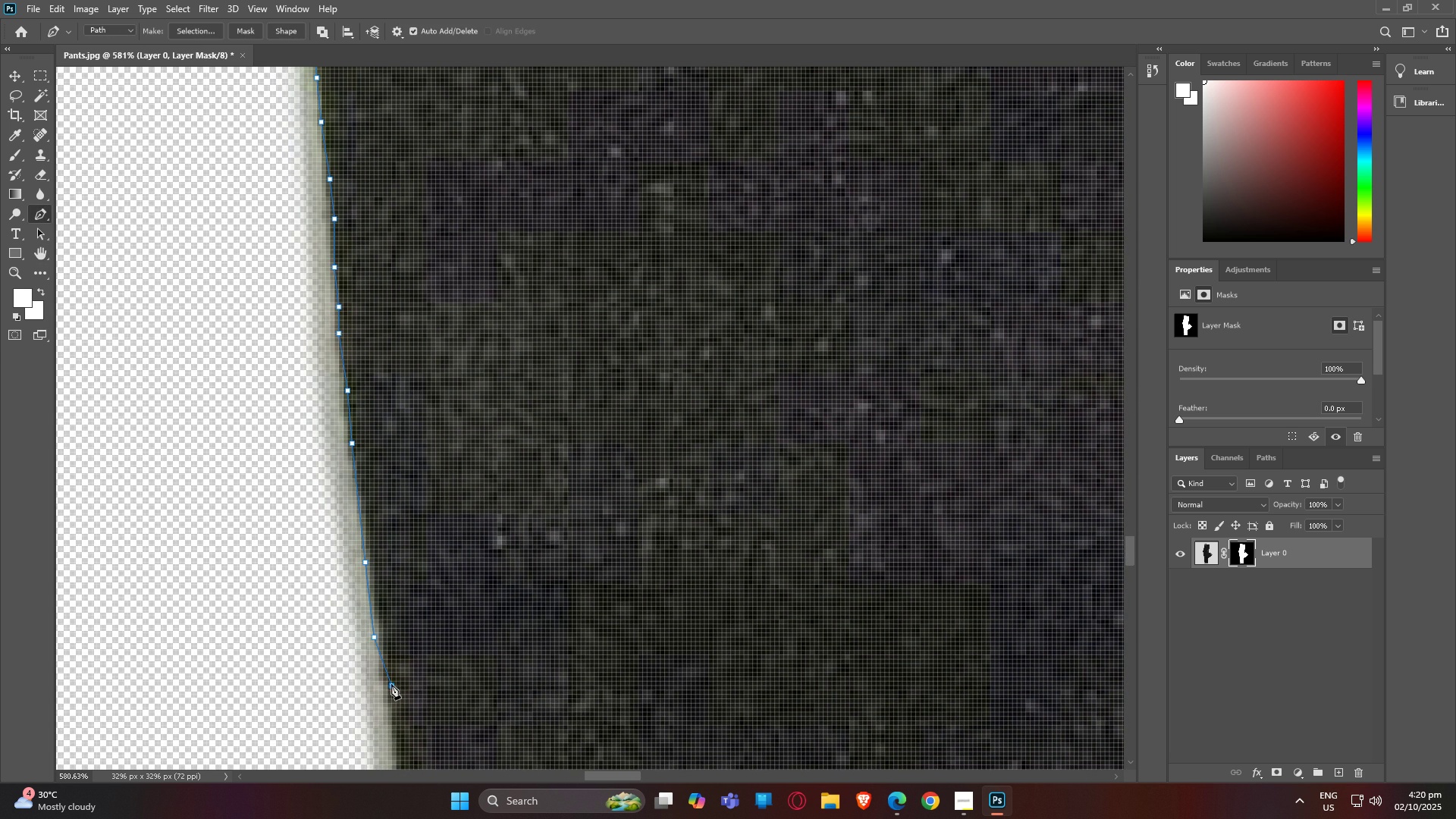 
left_click([391, 684])
 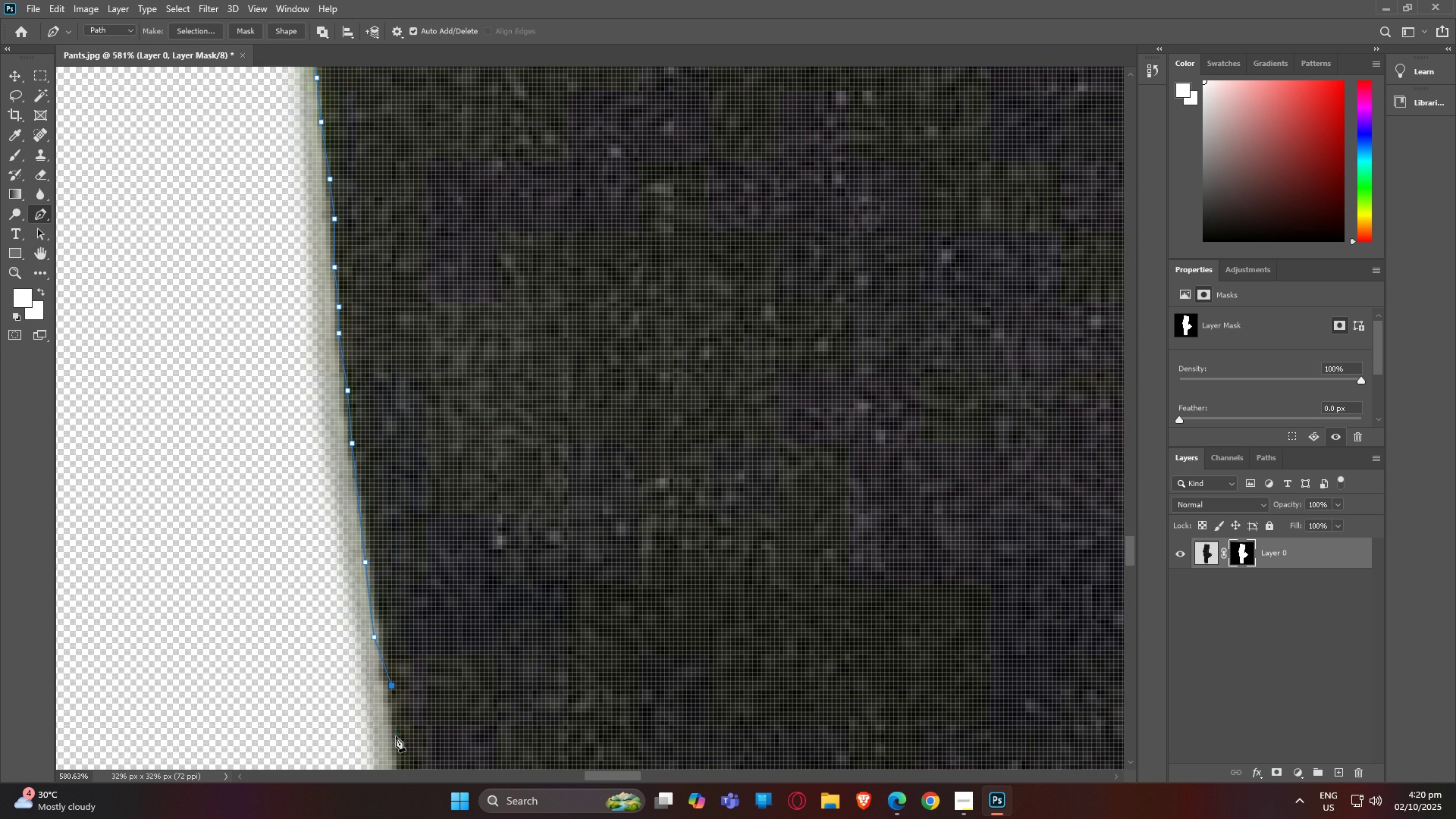 
left_click([396, 736])
 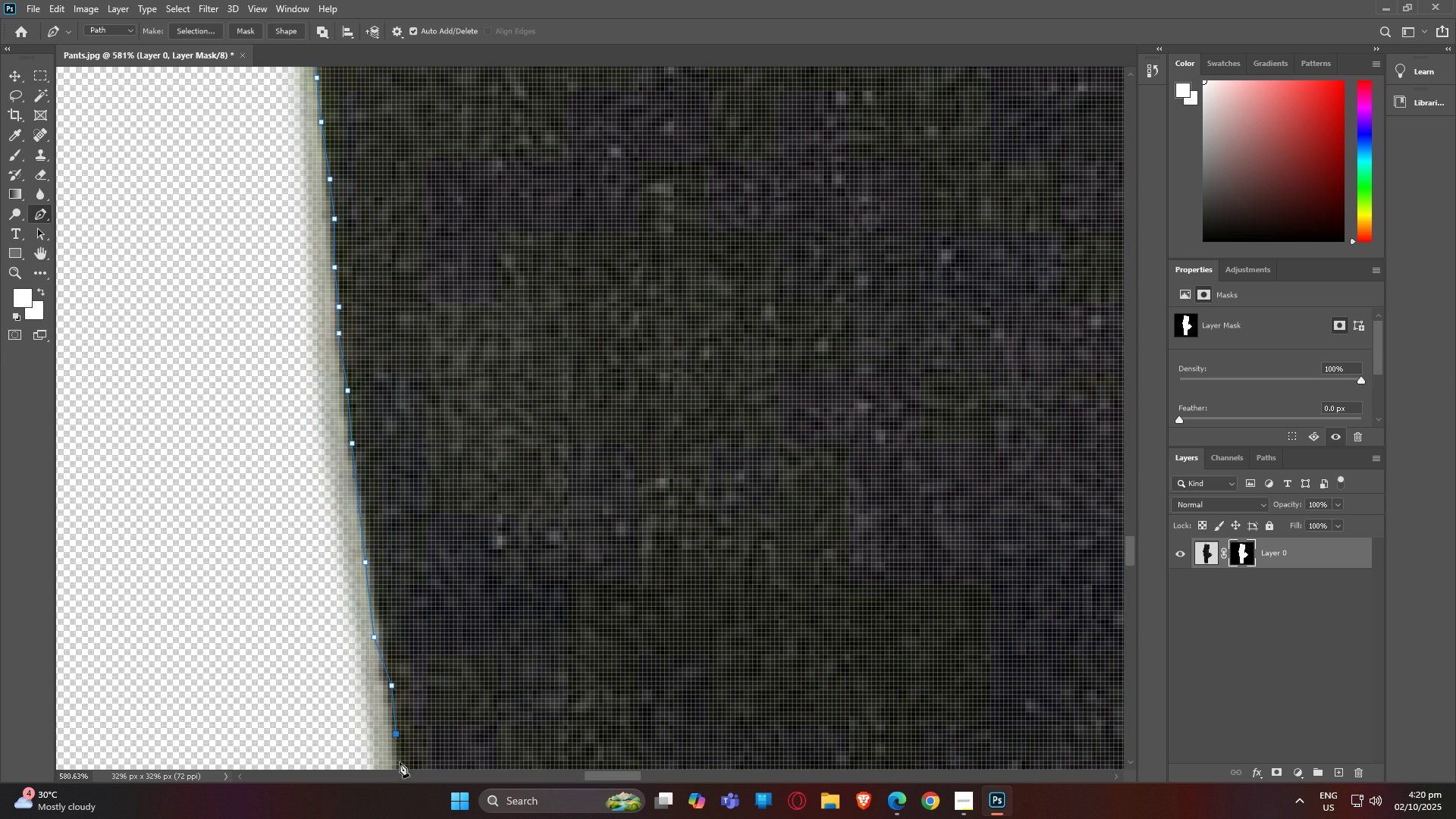 
type(hp)
 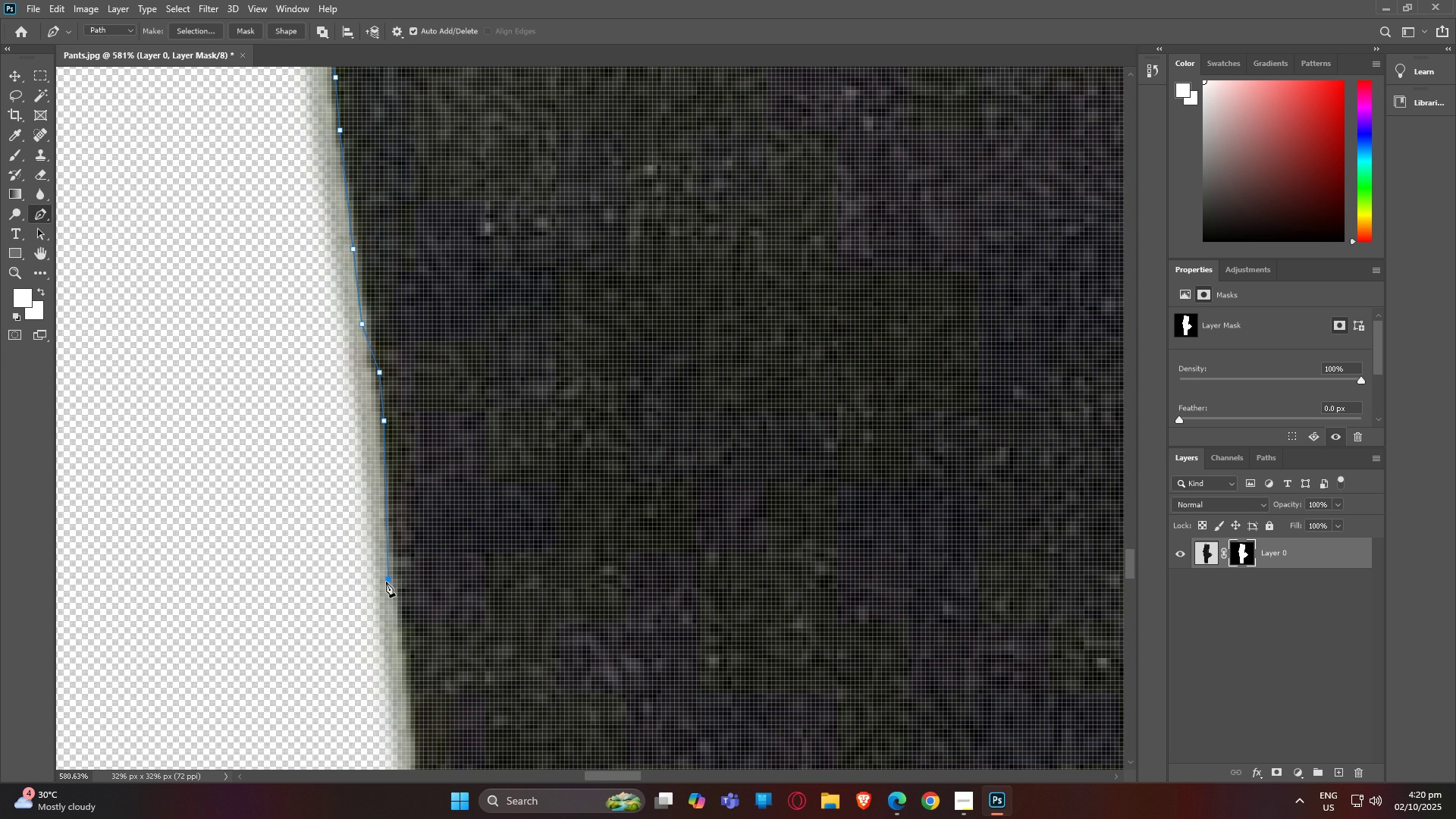 
left_click([386, 582])
 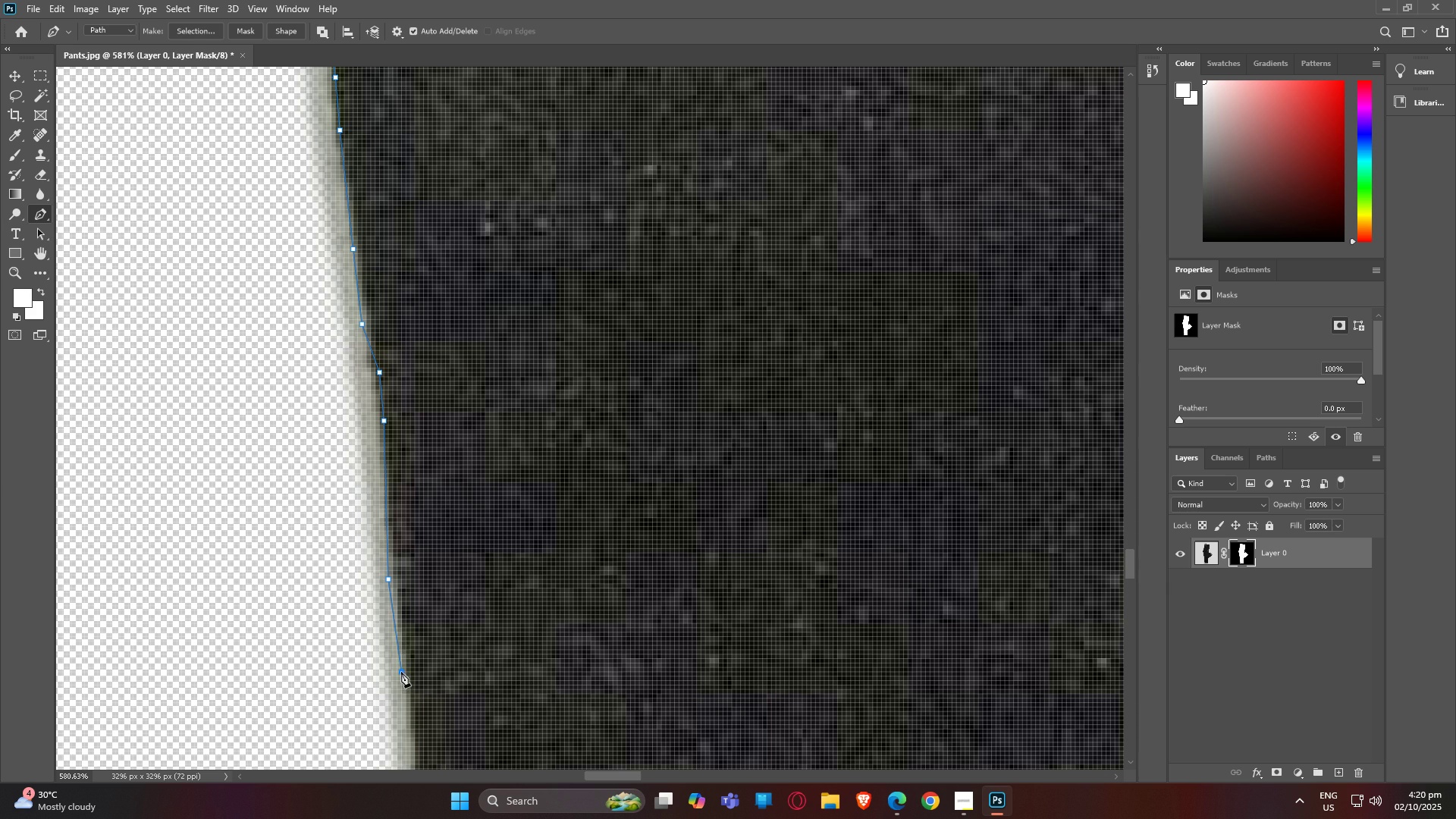 
left_click([401, 672])
 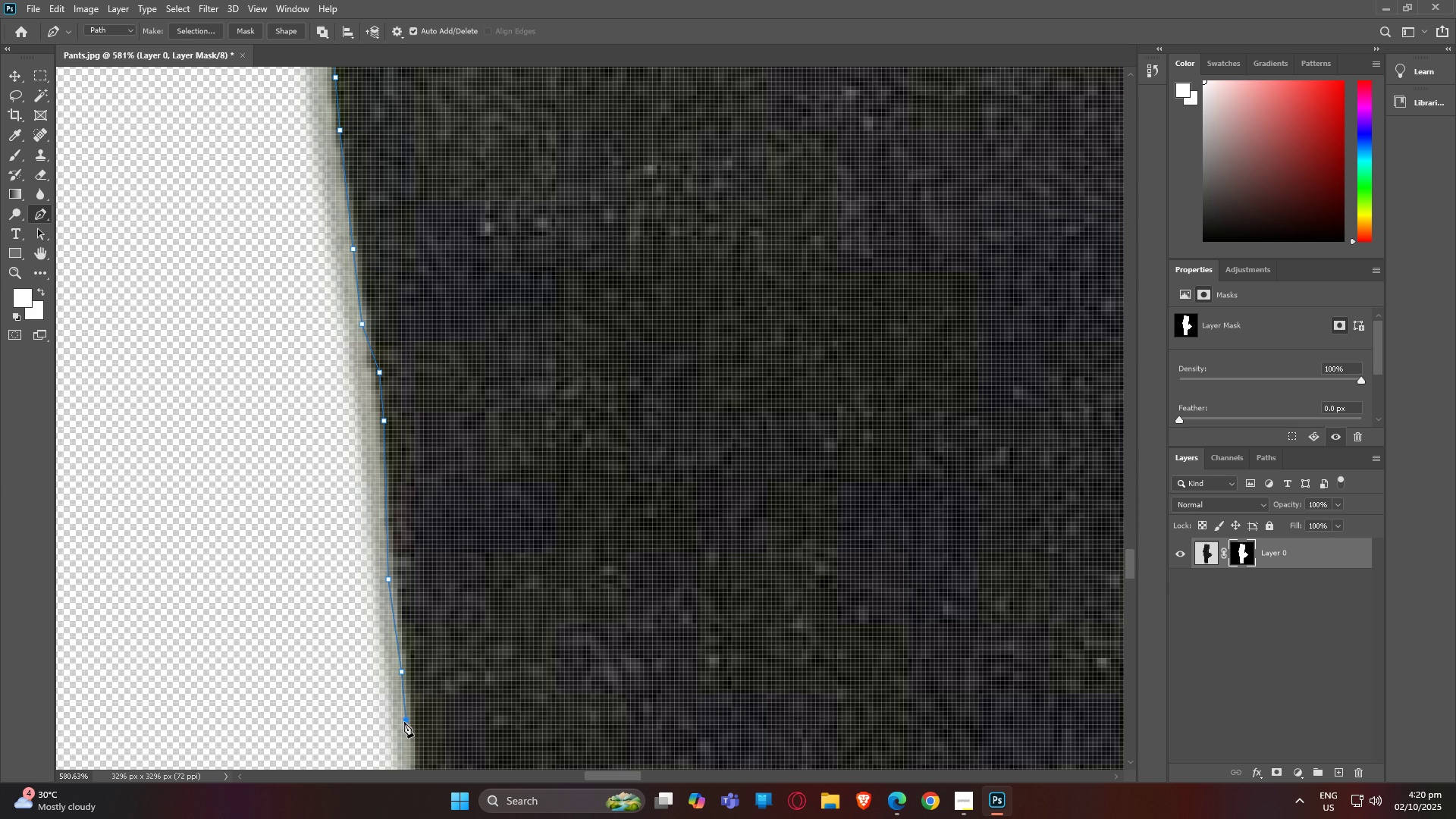 
left_click([404, 722])
 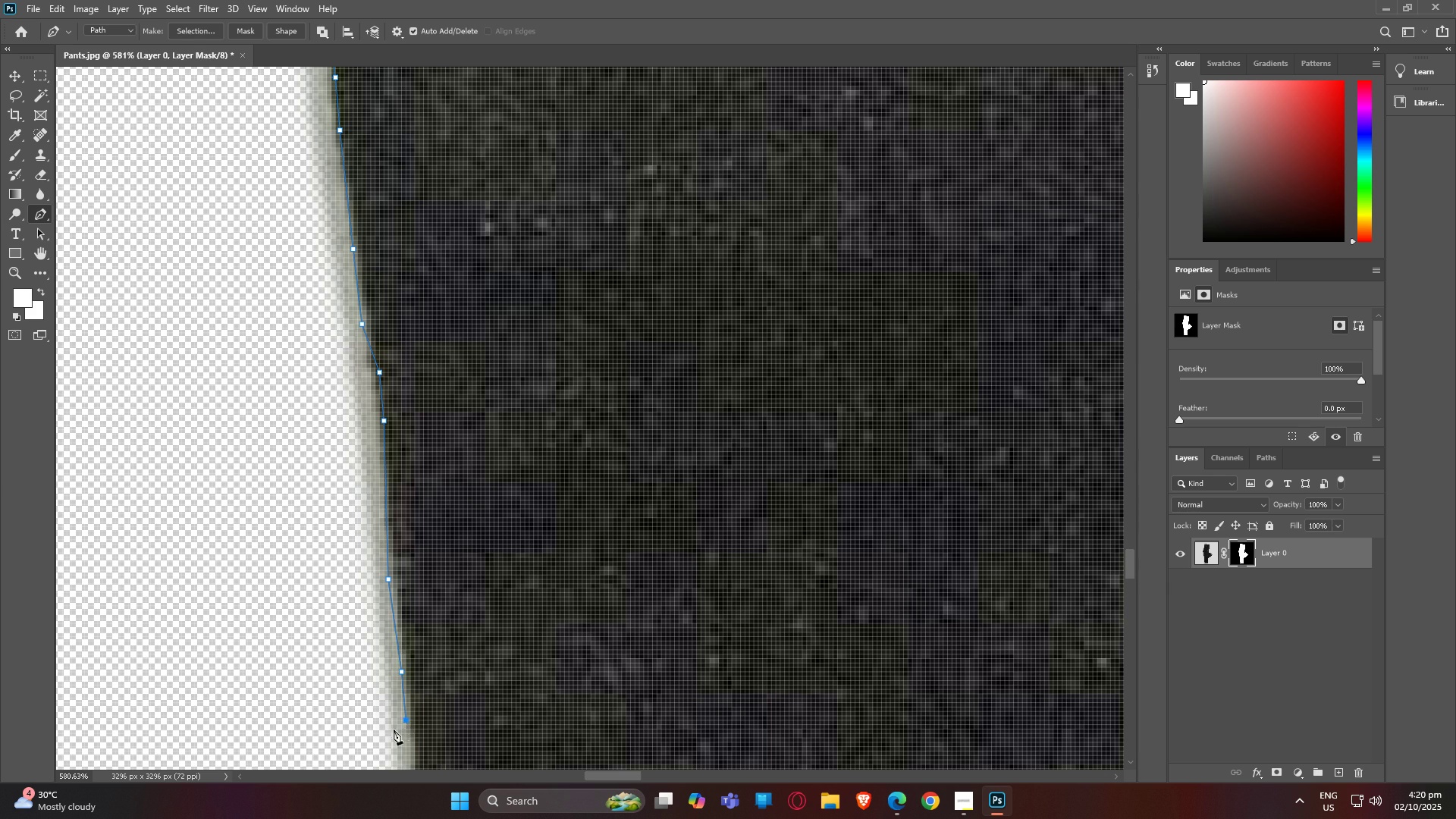 
type(hp)
 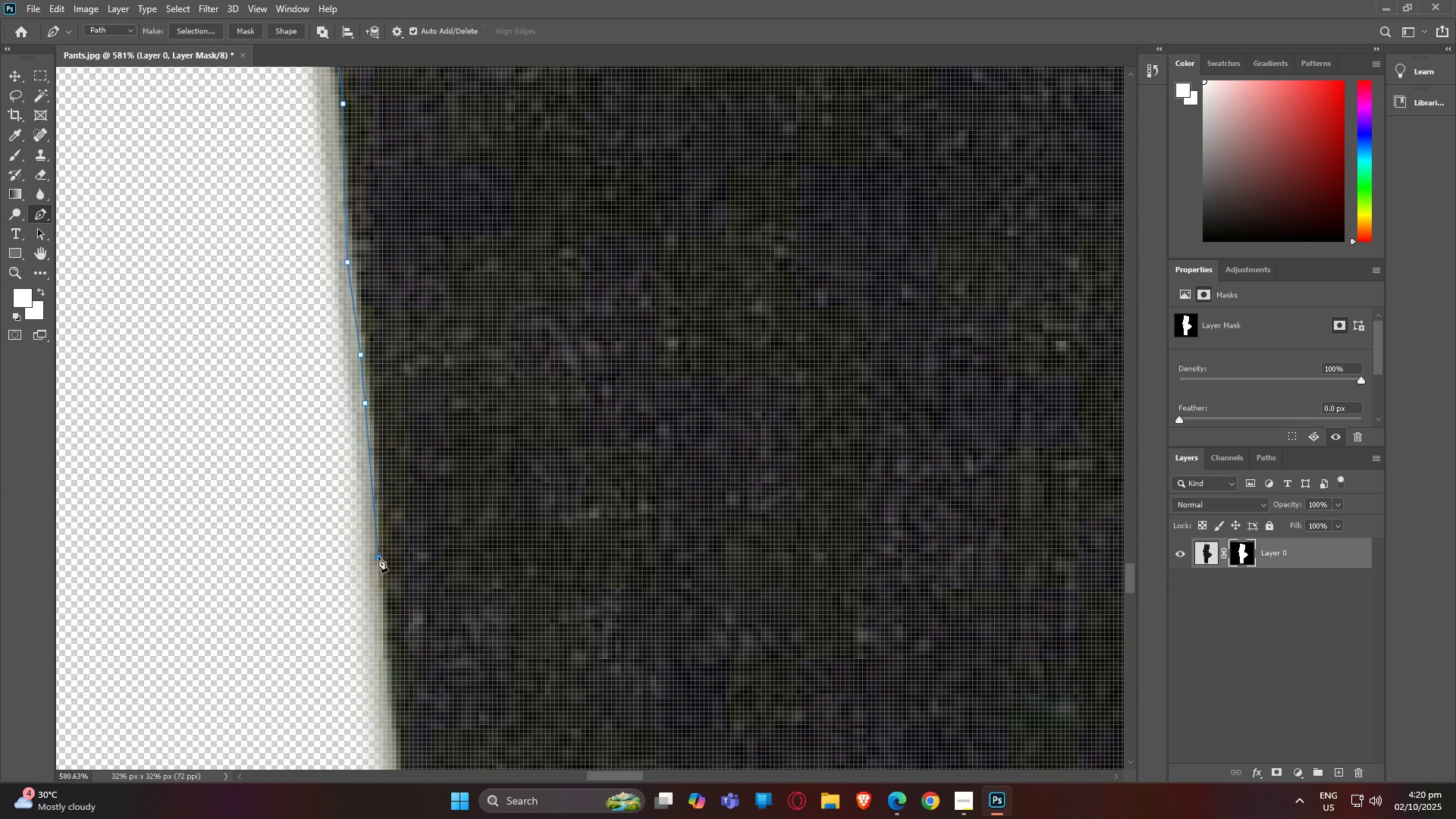 
left_click([378, 557])
 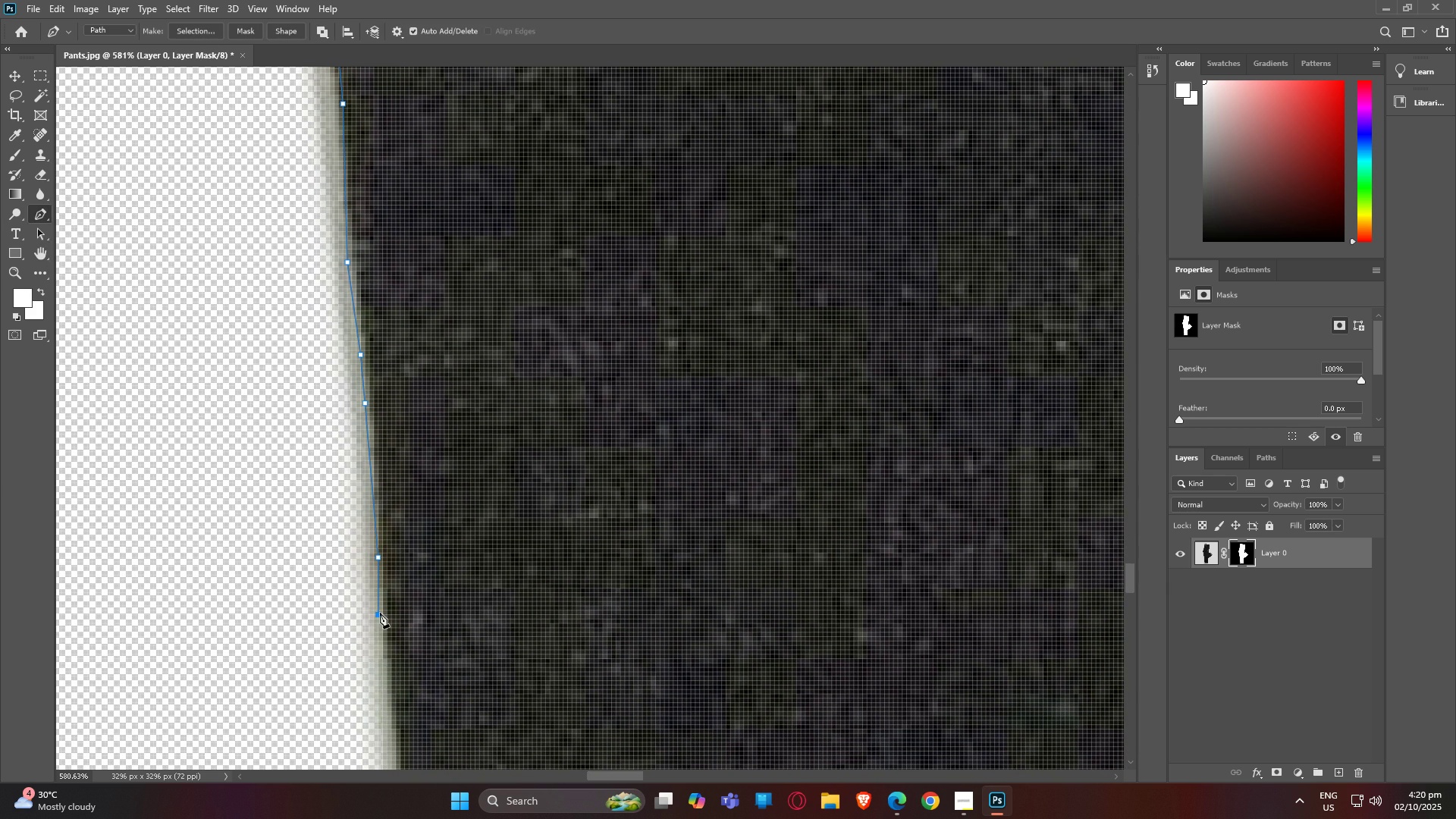 
left_click([380, 613])
 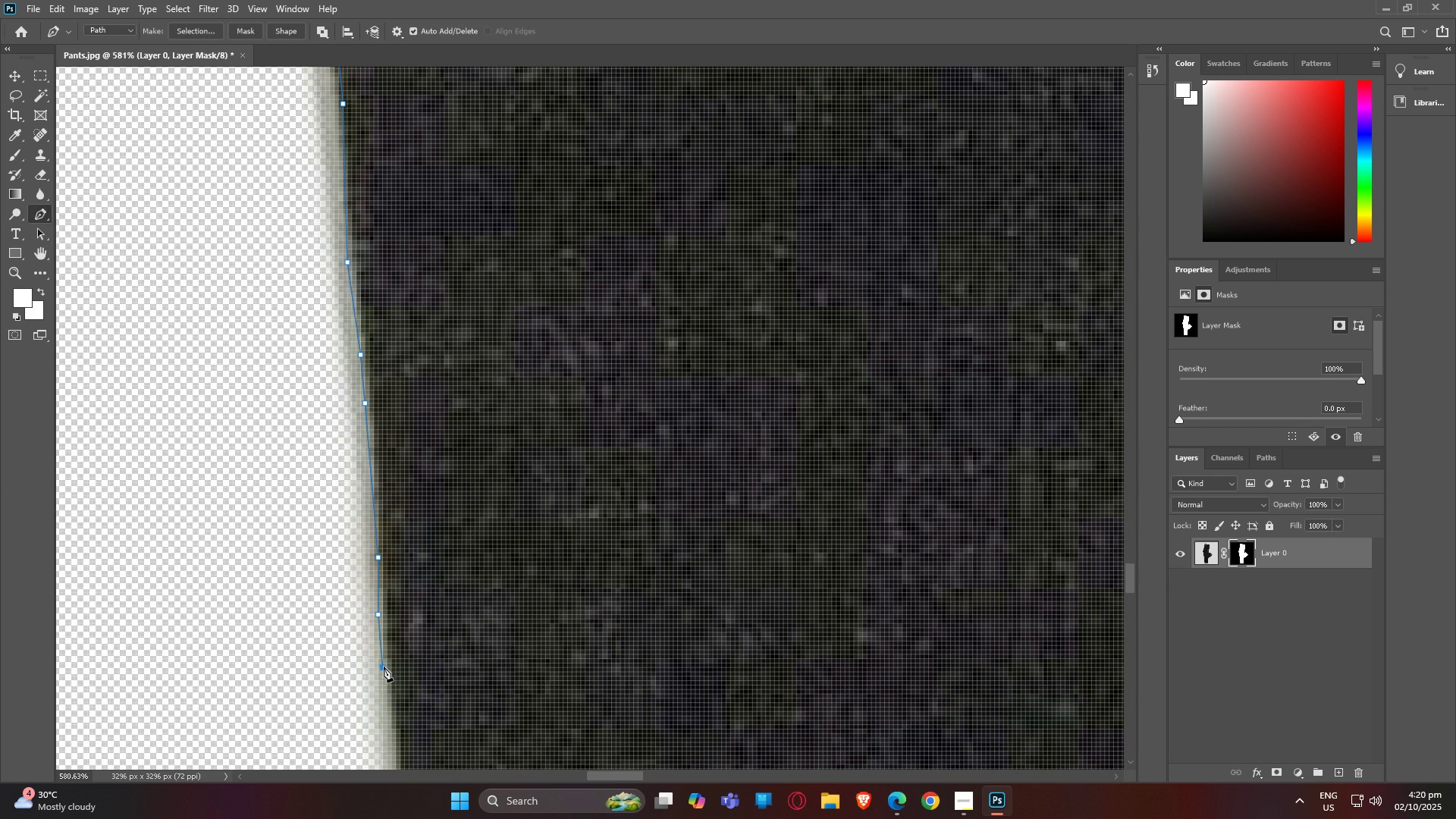 
left_click([384, 667])
 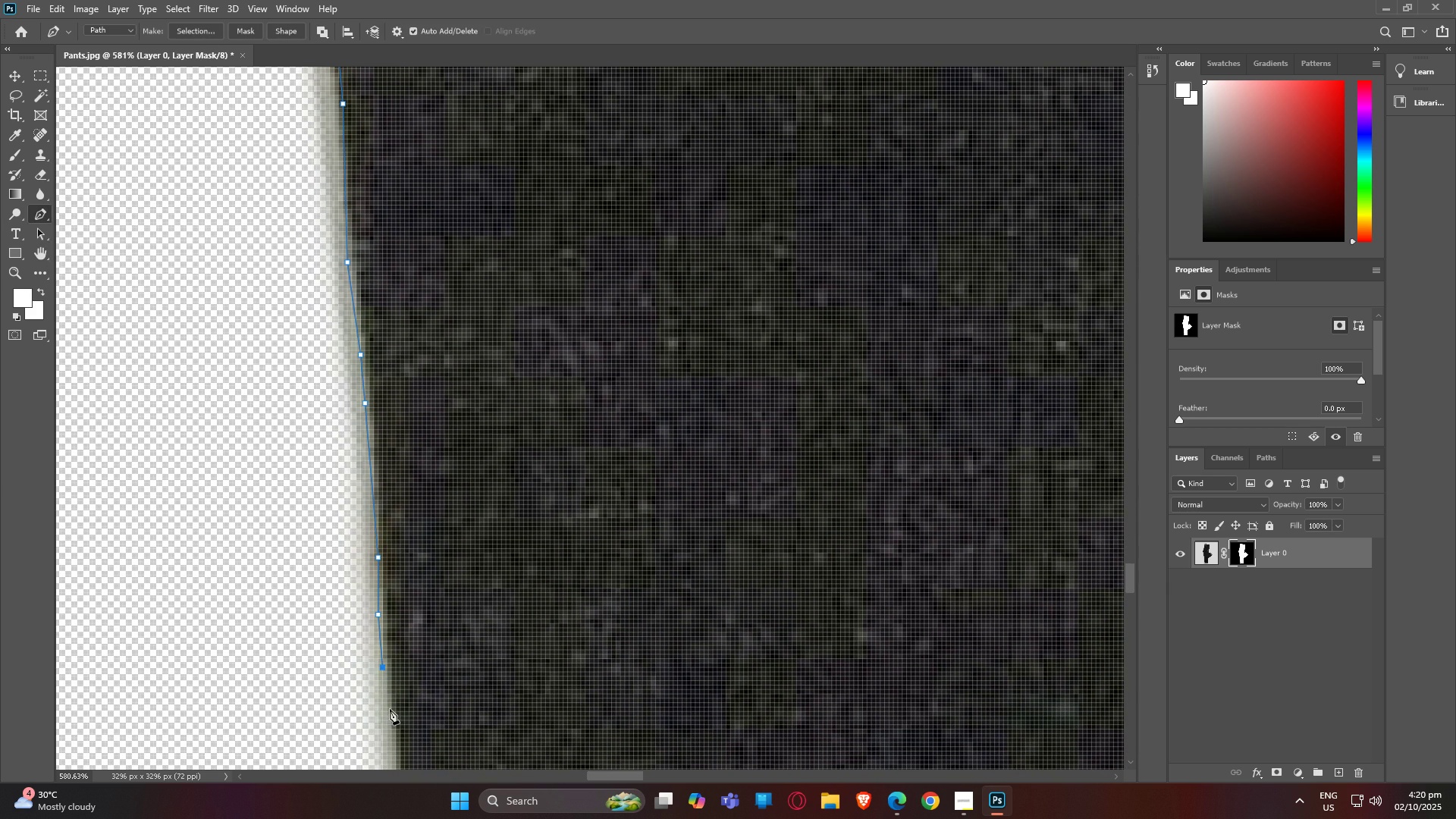 
left_click([390, 710])
 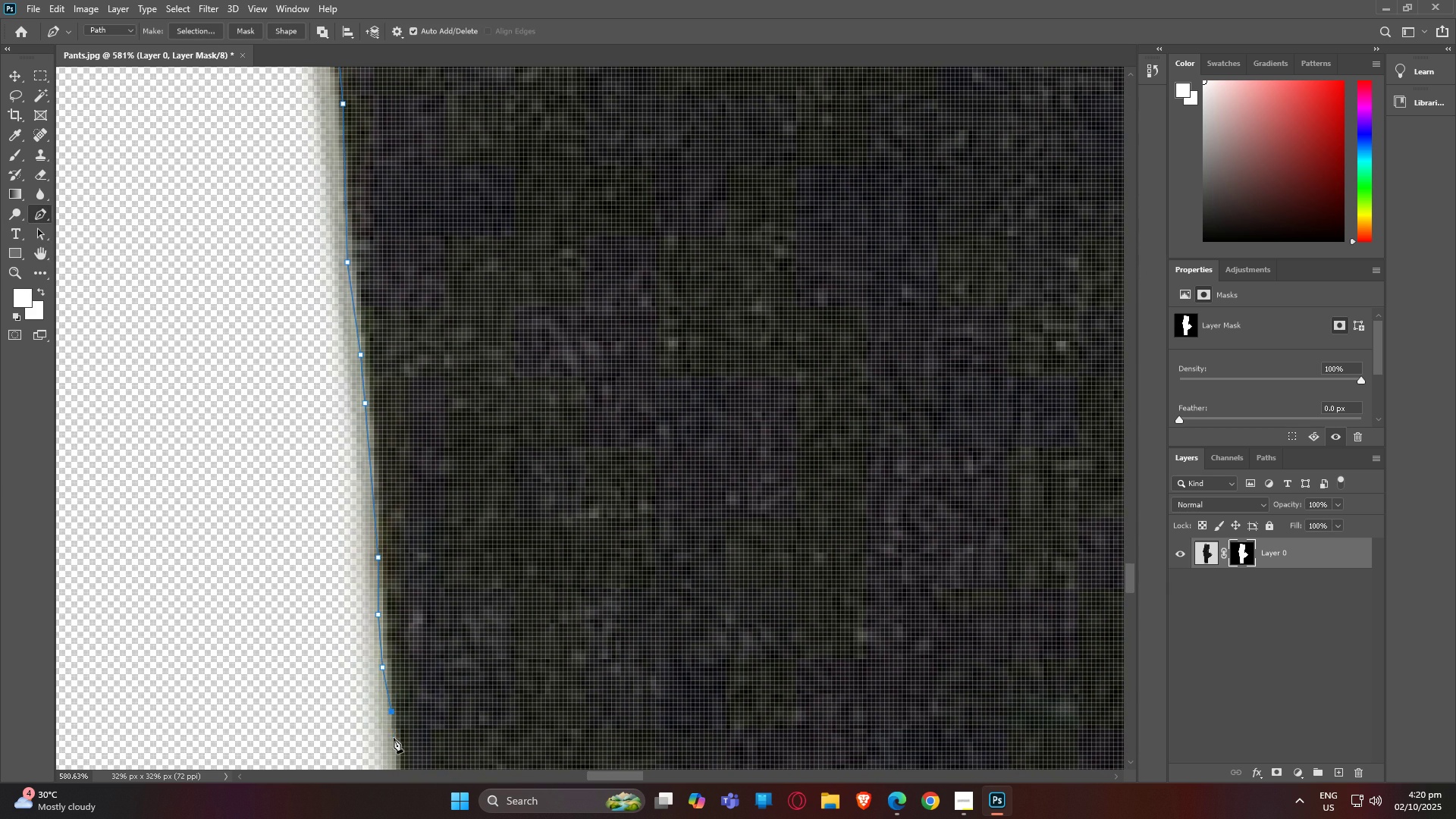 
left_click([394, 738])
 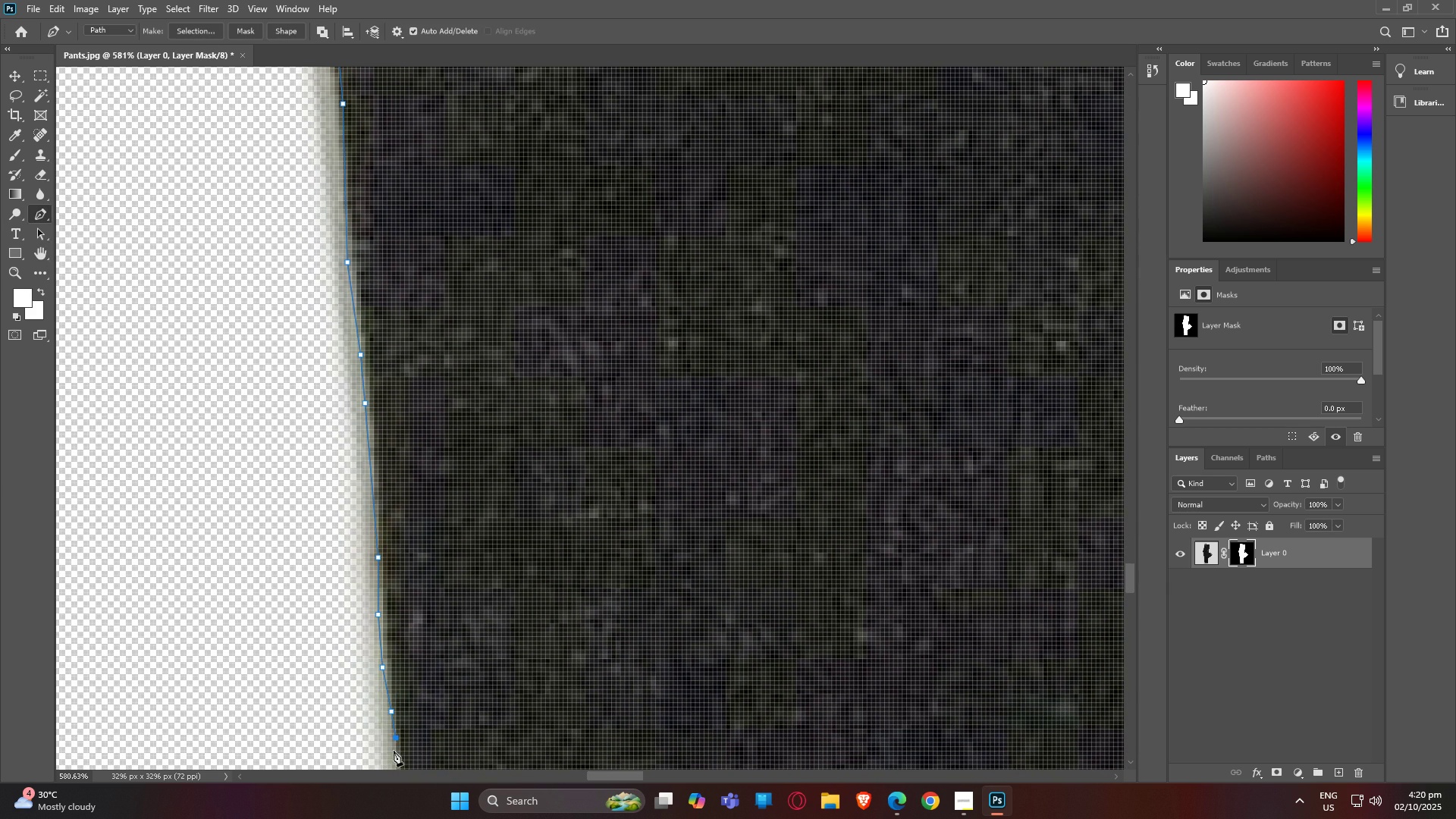 
type(hp)
 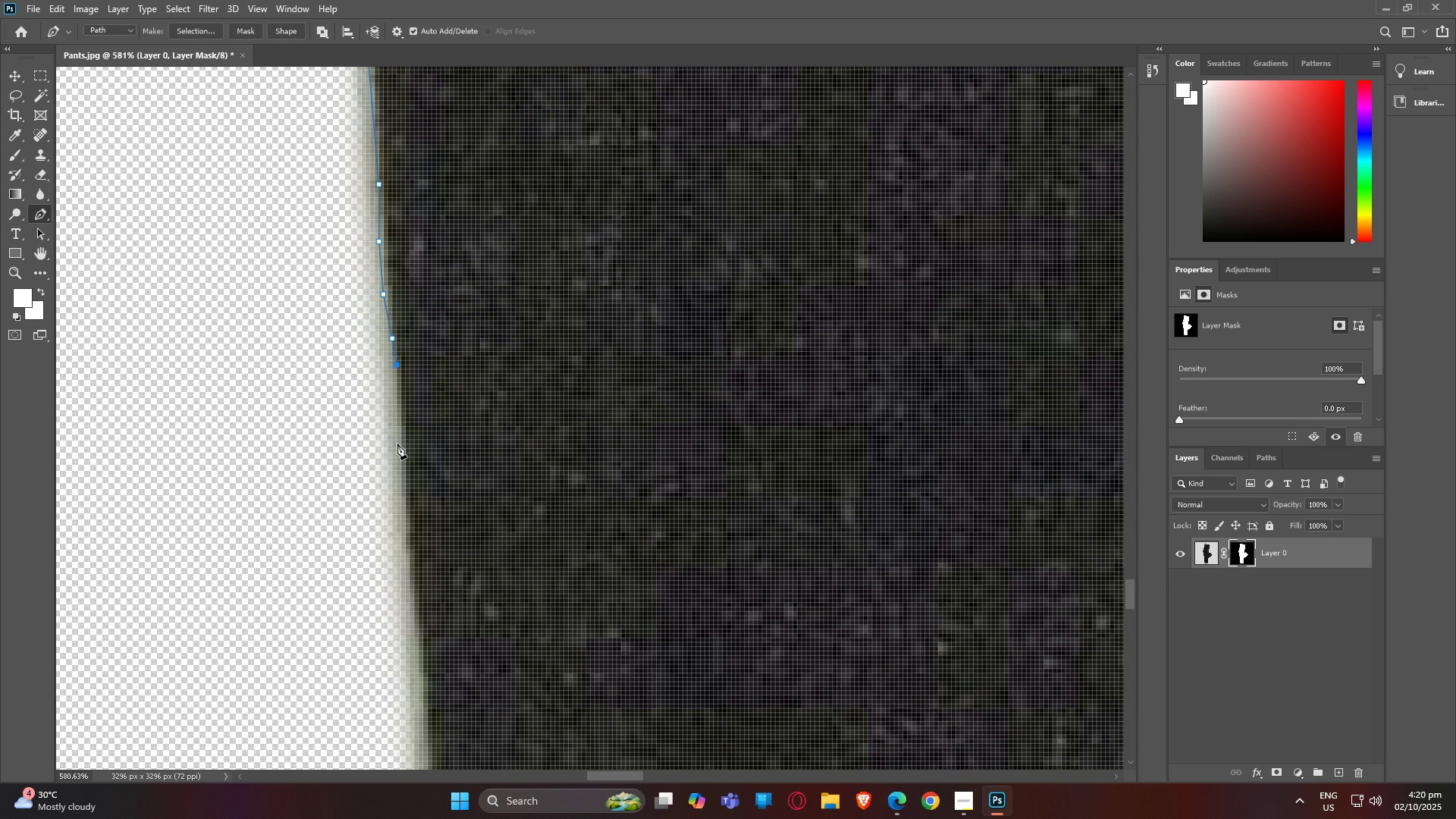 
left_click([397, 444])
 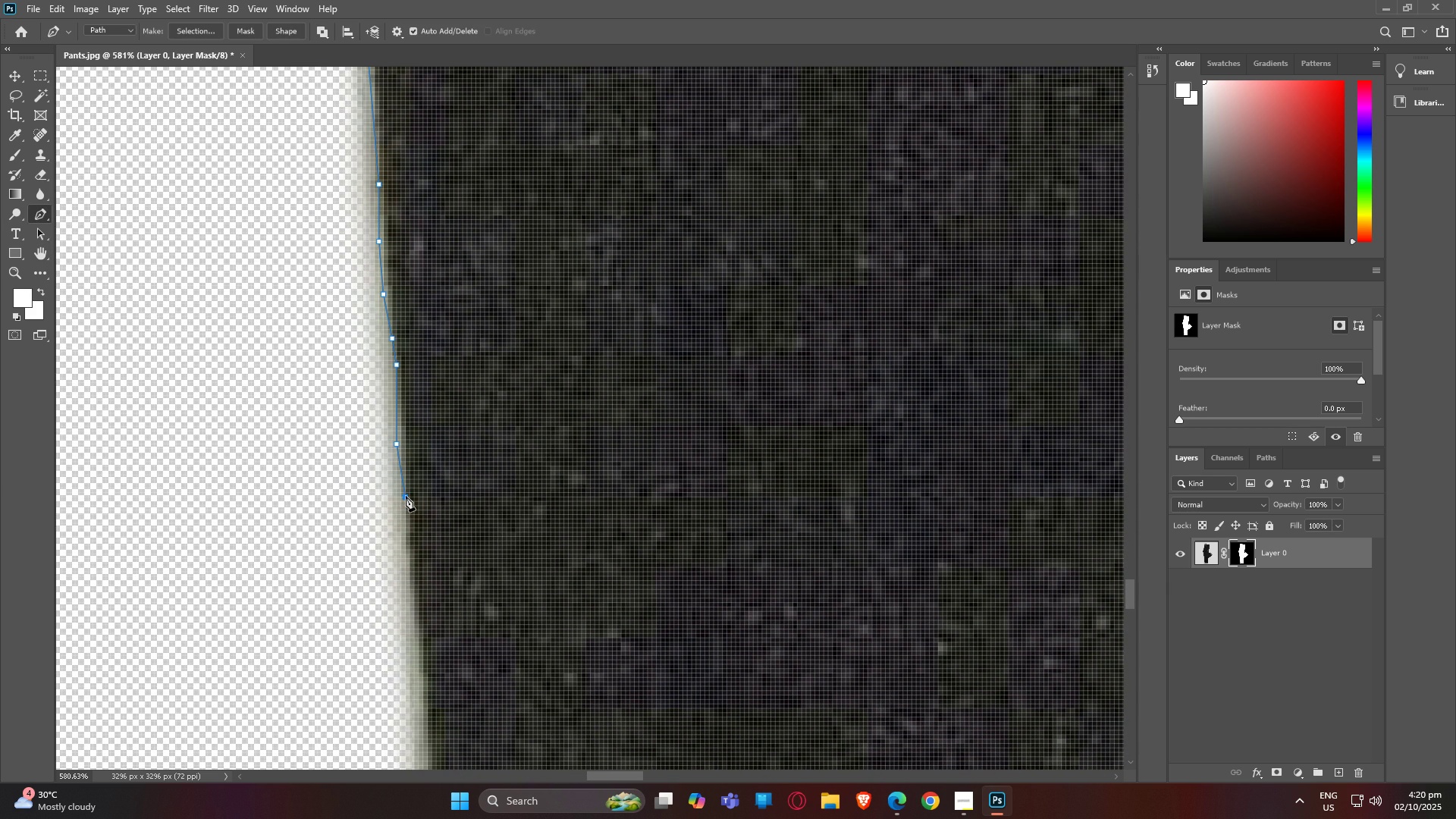 
left_click([406, 496])
 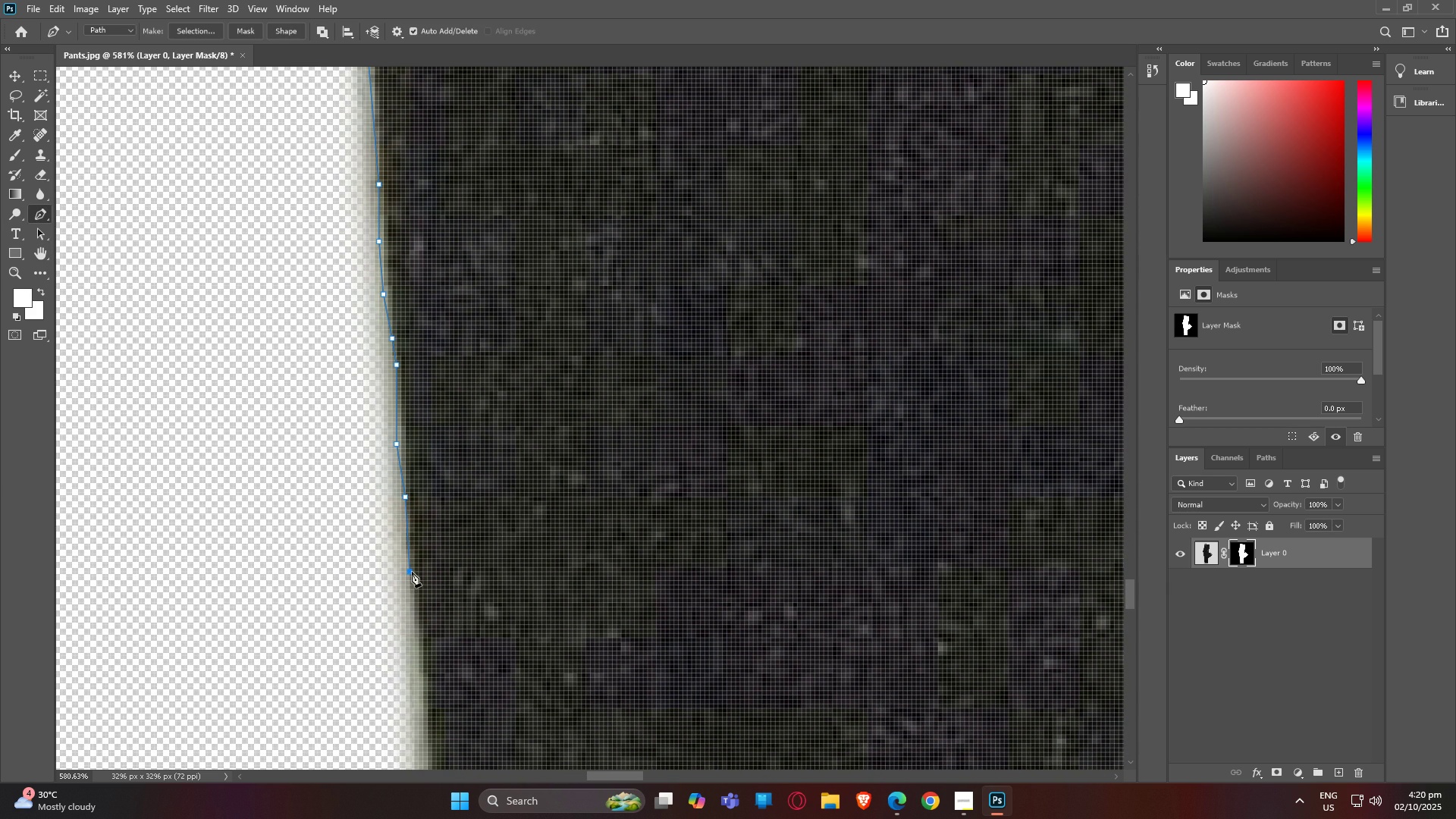 
left_click([412, 572])
 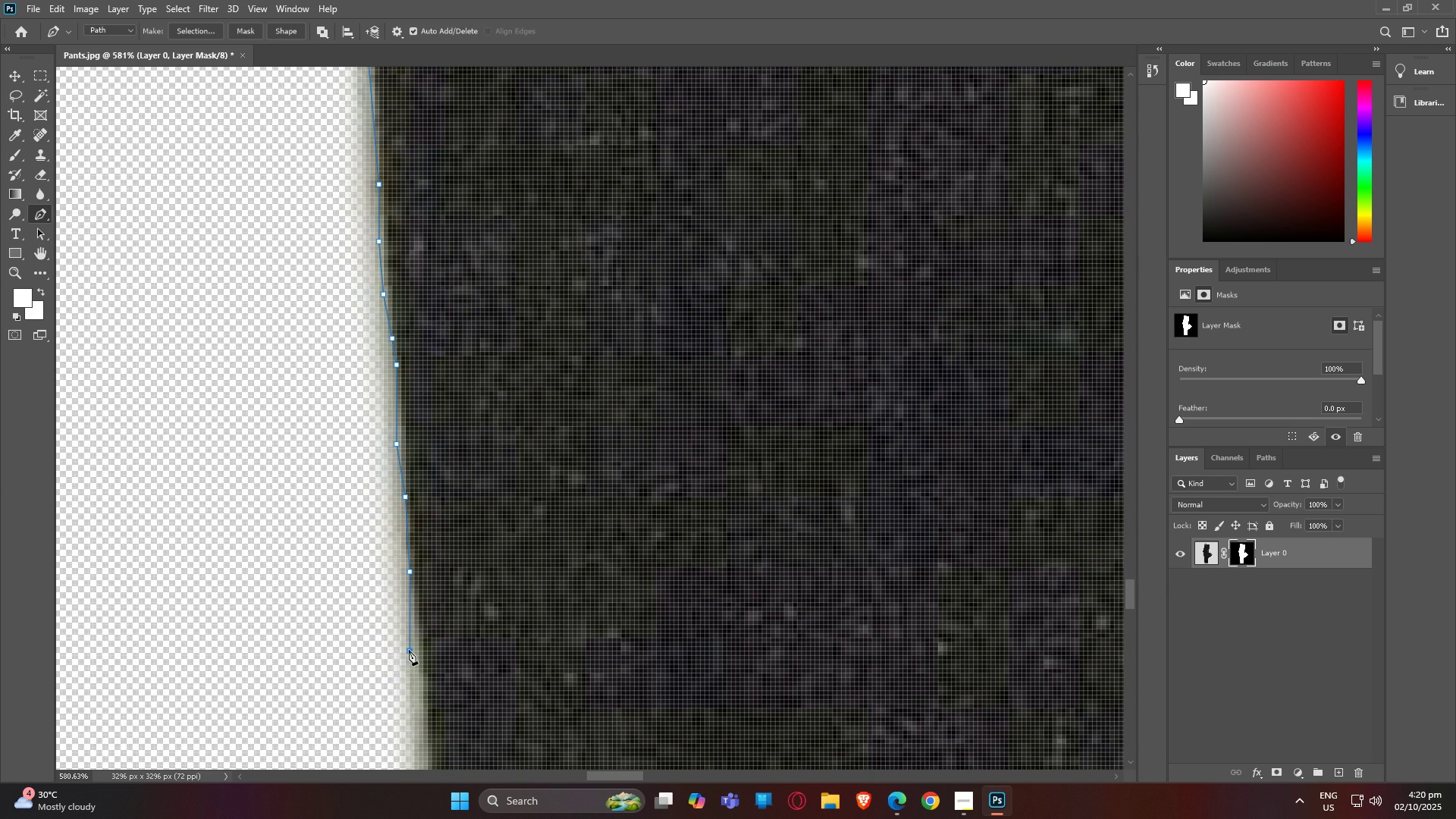 
left_click([409, 650])
 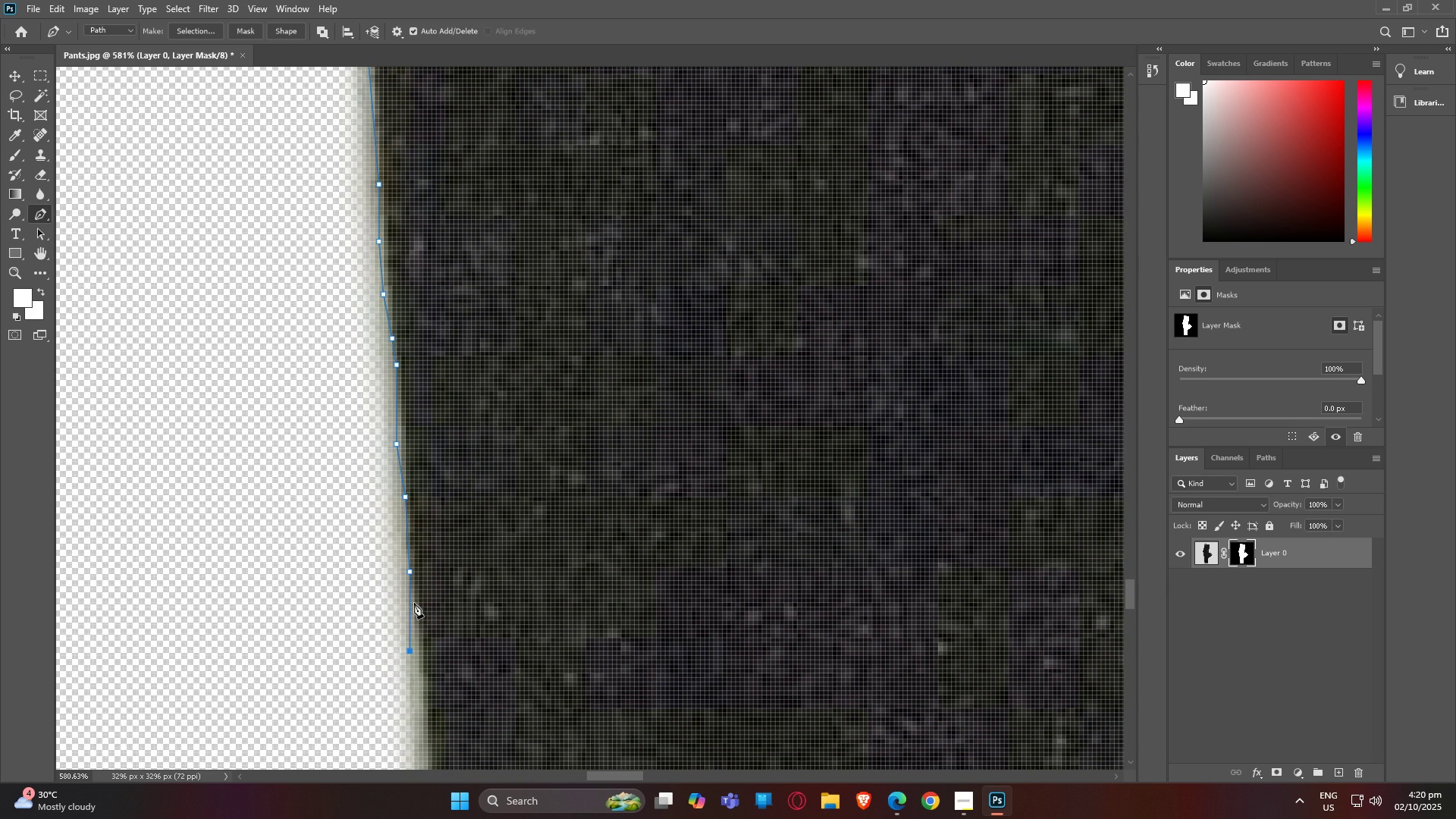 
key(Control+ControlLeft)
 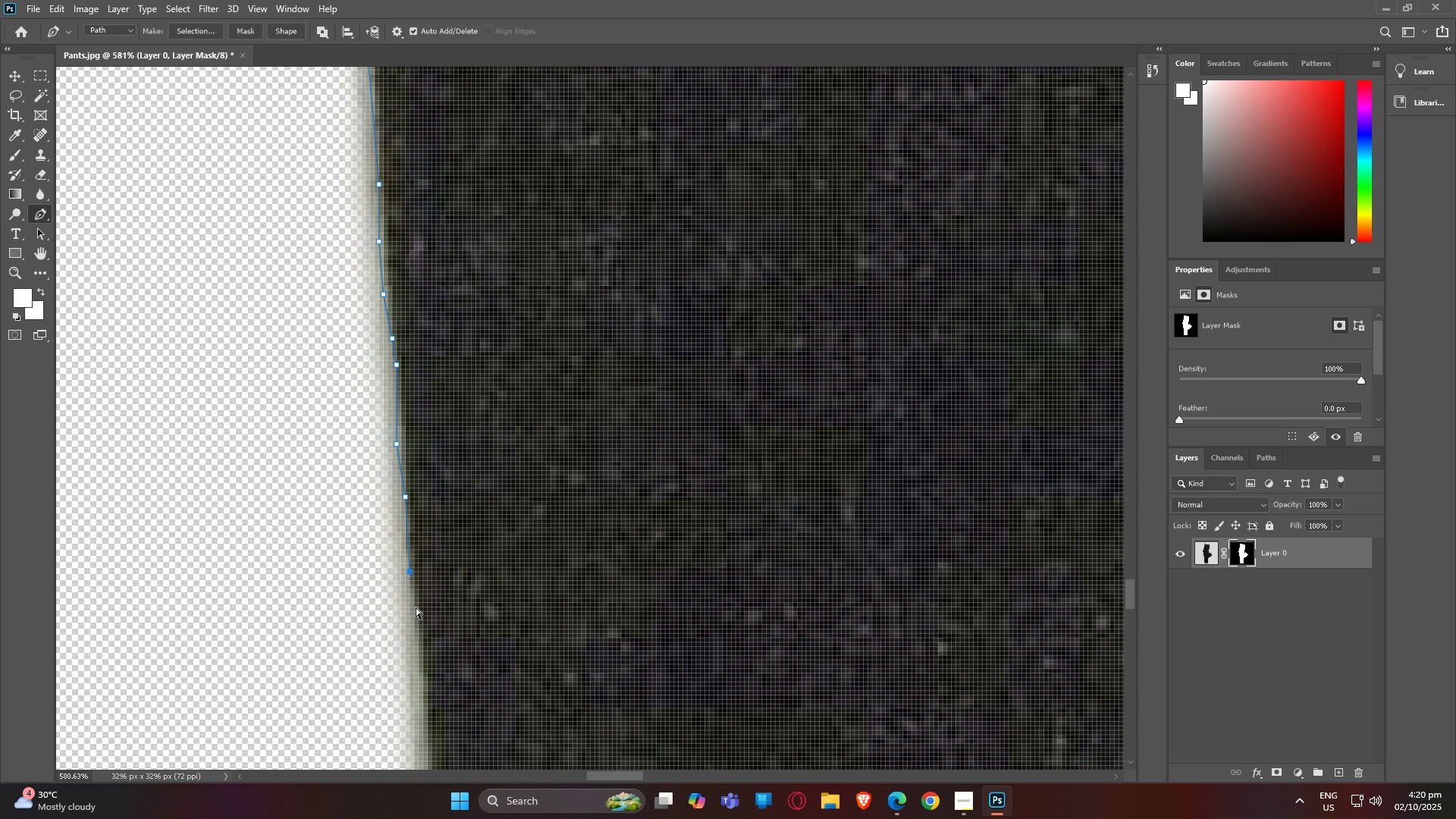 
key(Control+Z)
 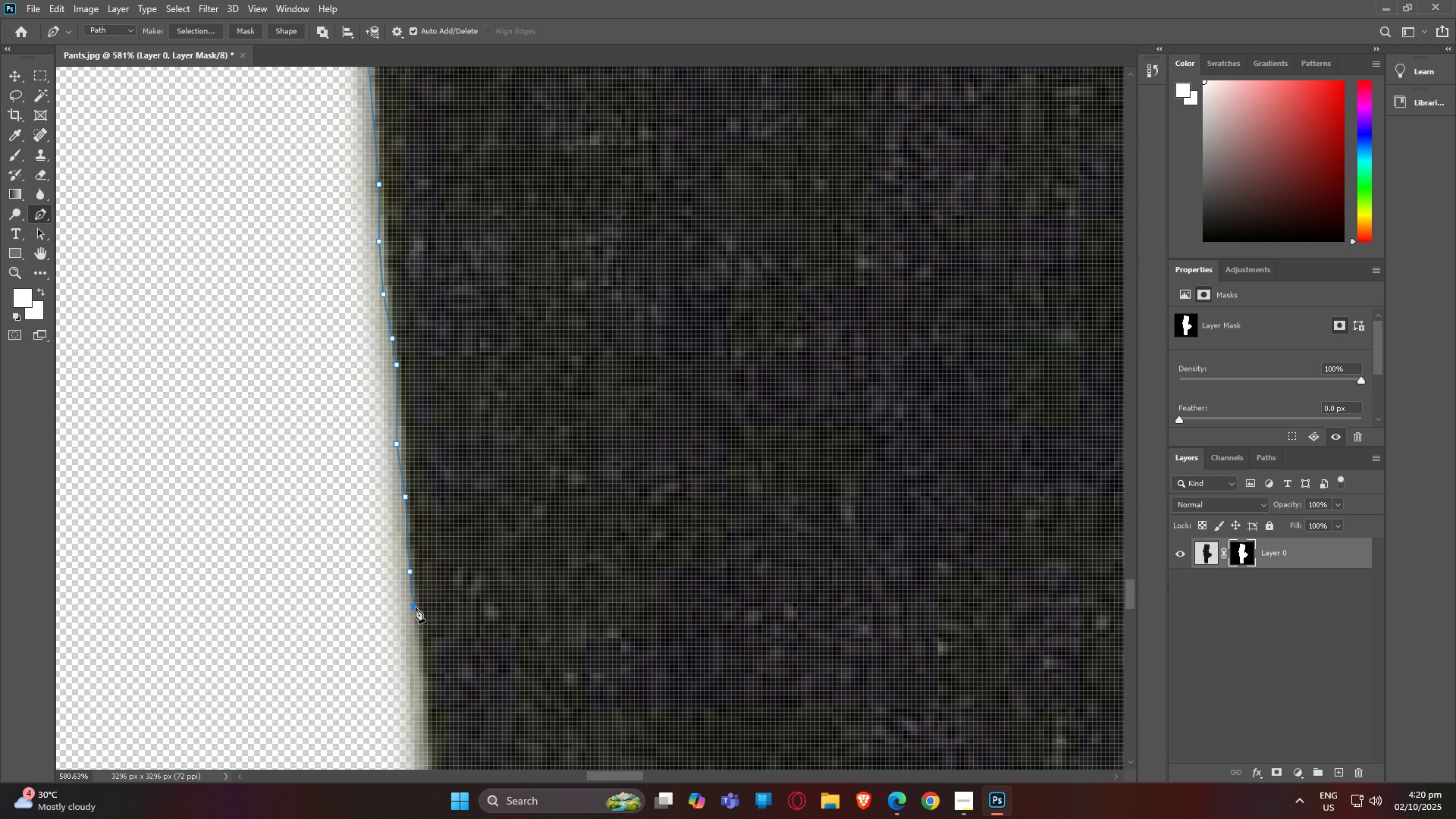 
left_click([416, 607])
 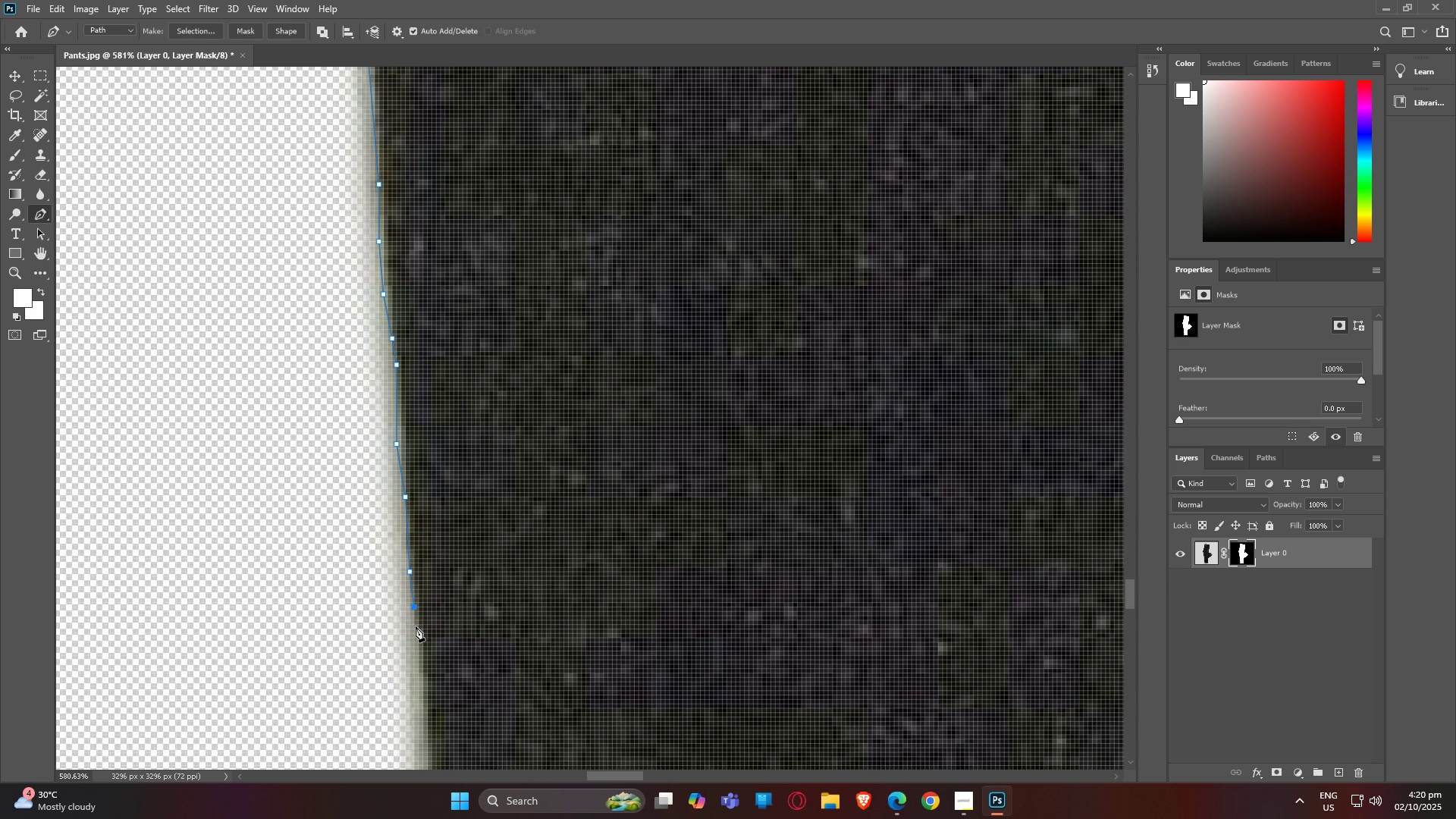 
type(hp)